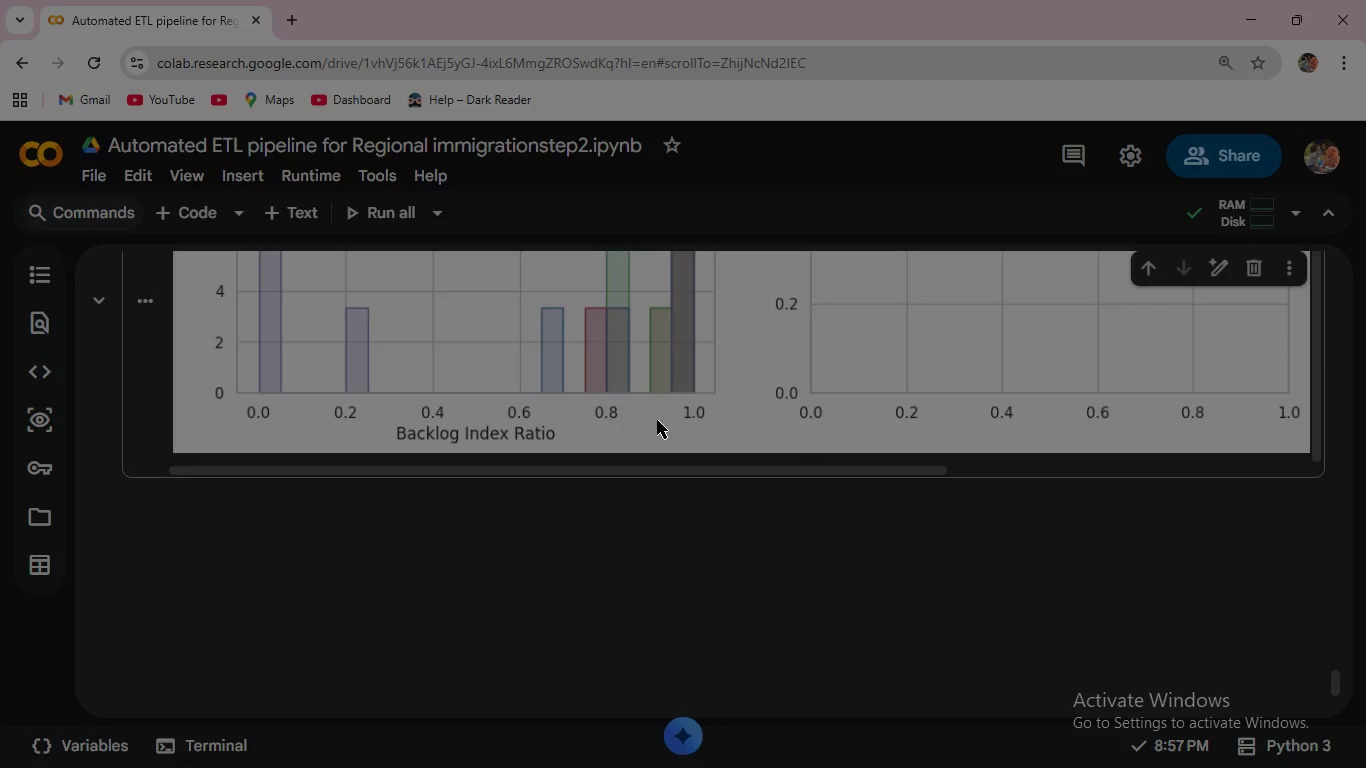 
scroll: coordinate [705, 484], scroll_direction: up, amount: 27.0
 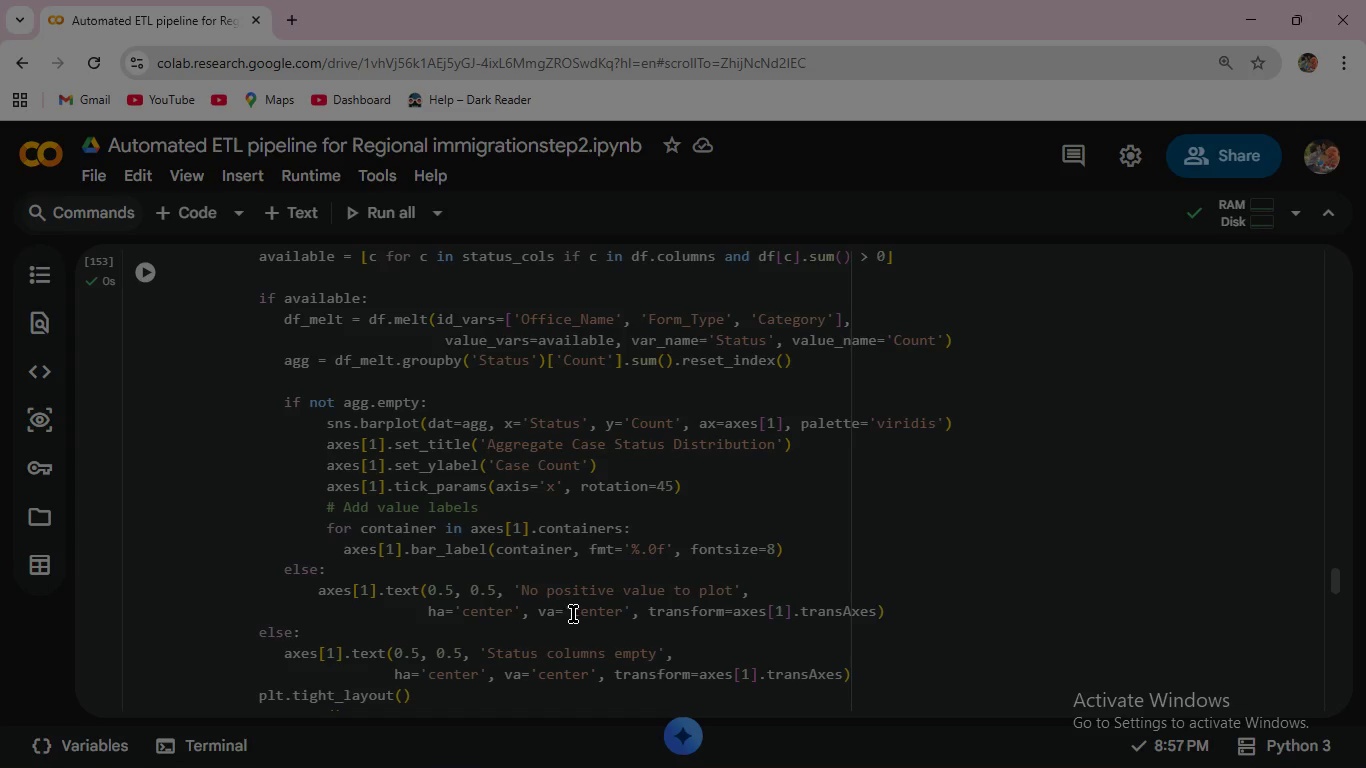 
wait(27.87)
 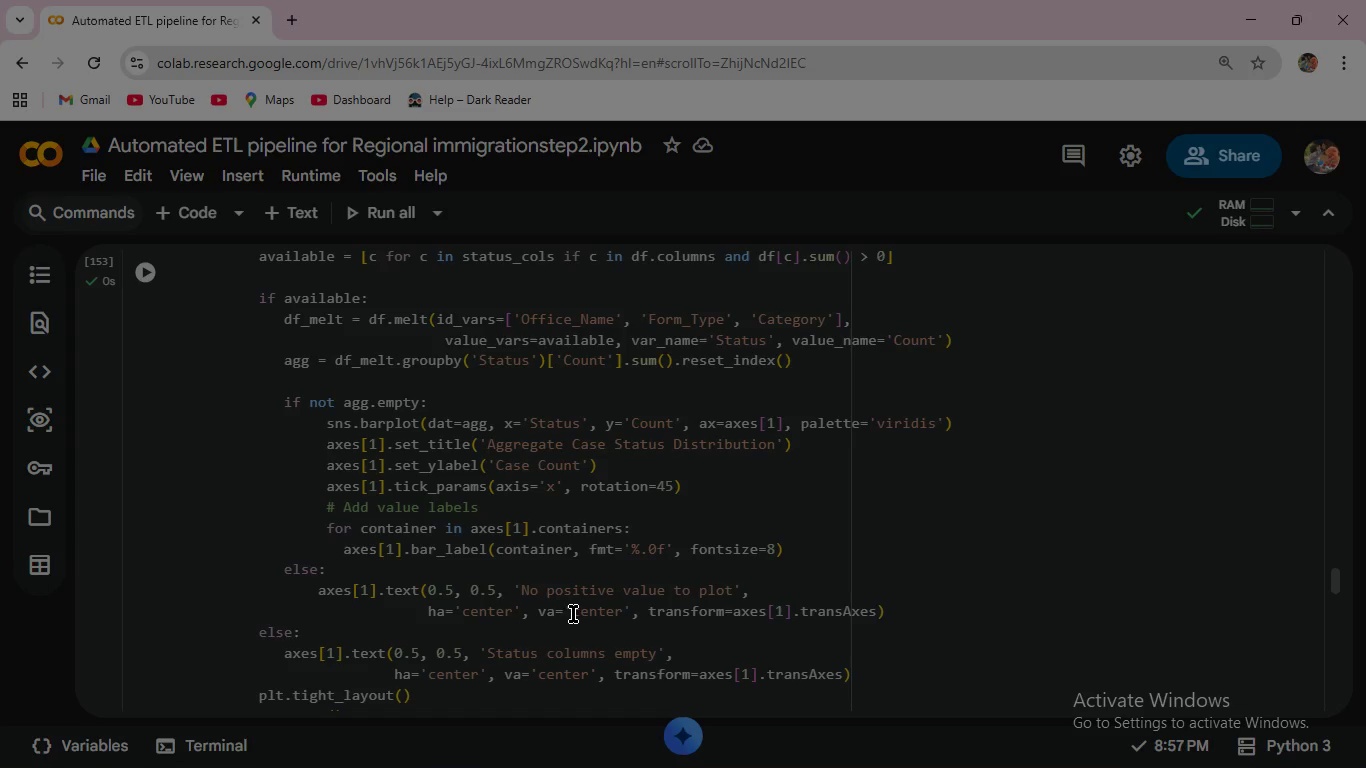 
scroll: coordinate [794, 498], scroll_direction: up, amount: 69.0
 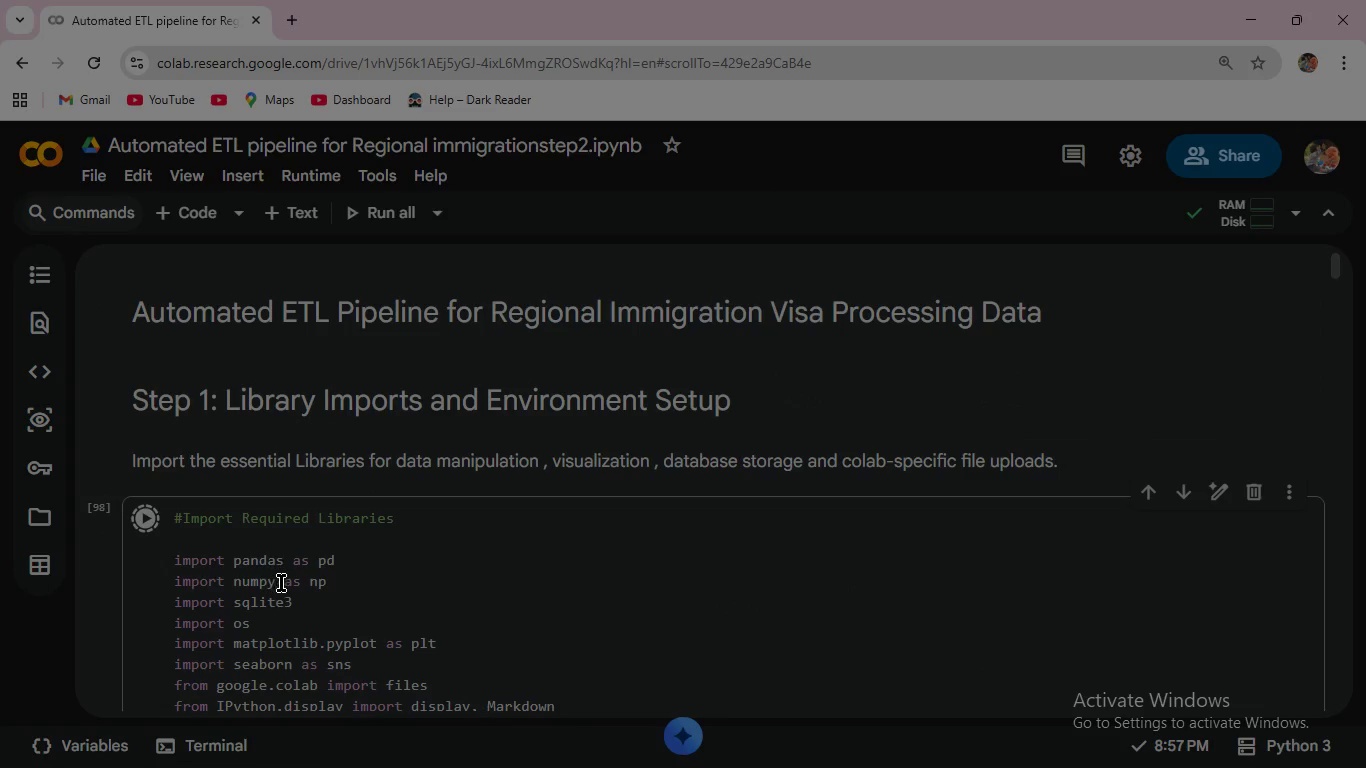 
scroll: coordinate [281, 583], scroll_direction: down, amount: 6.0
 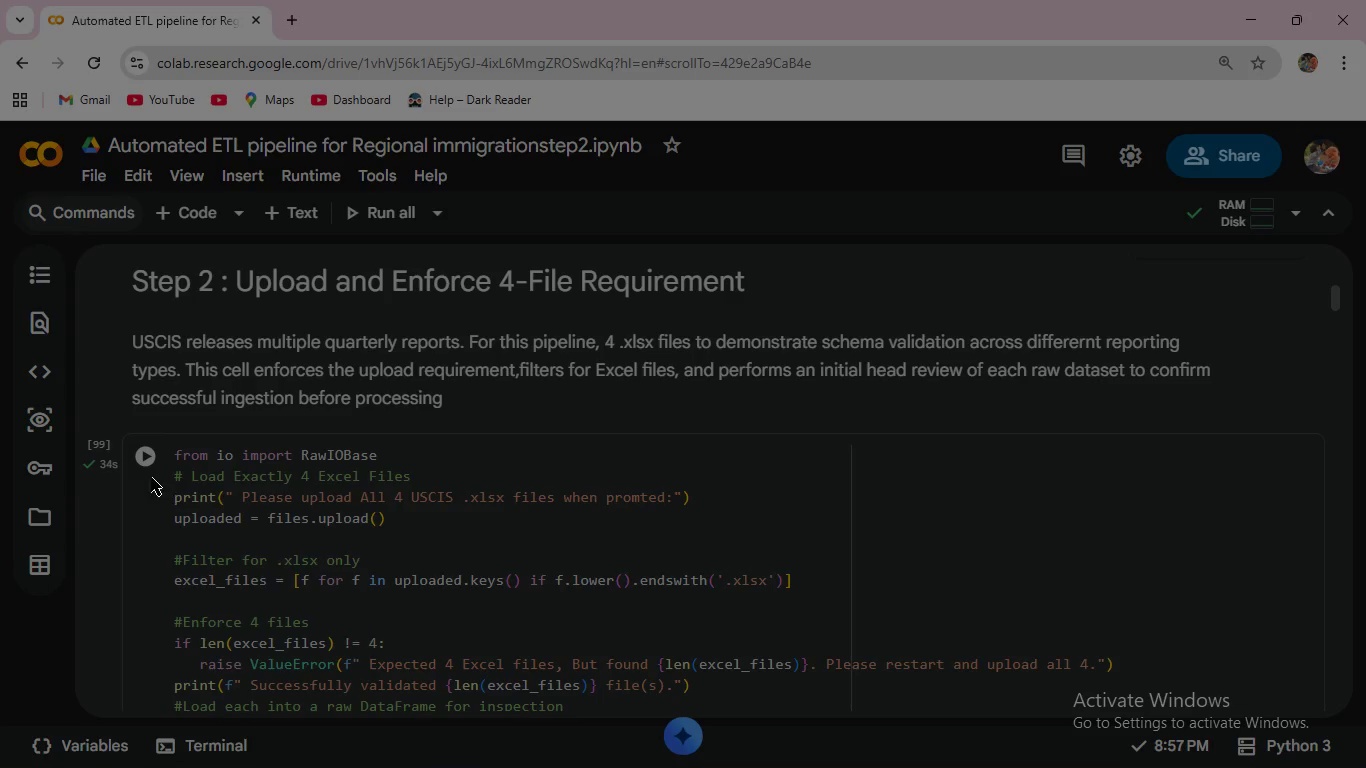 
left_click([145, 459])
 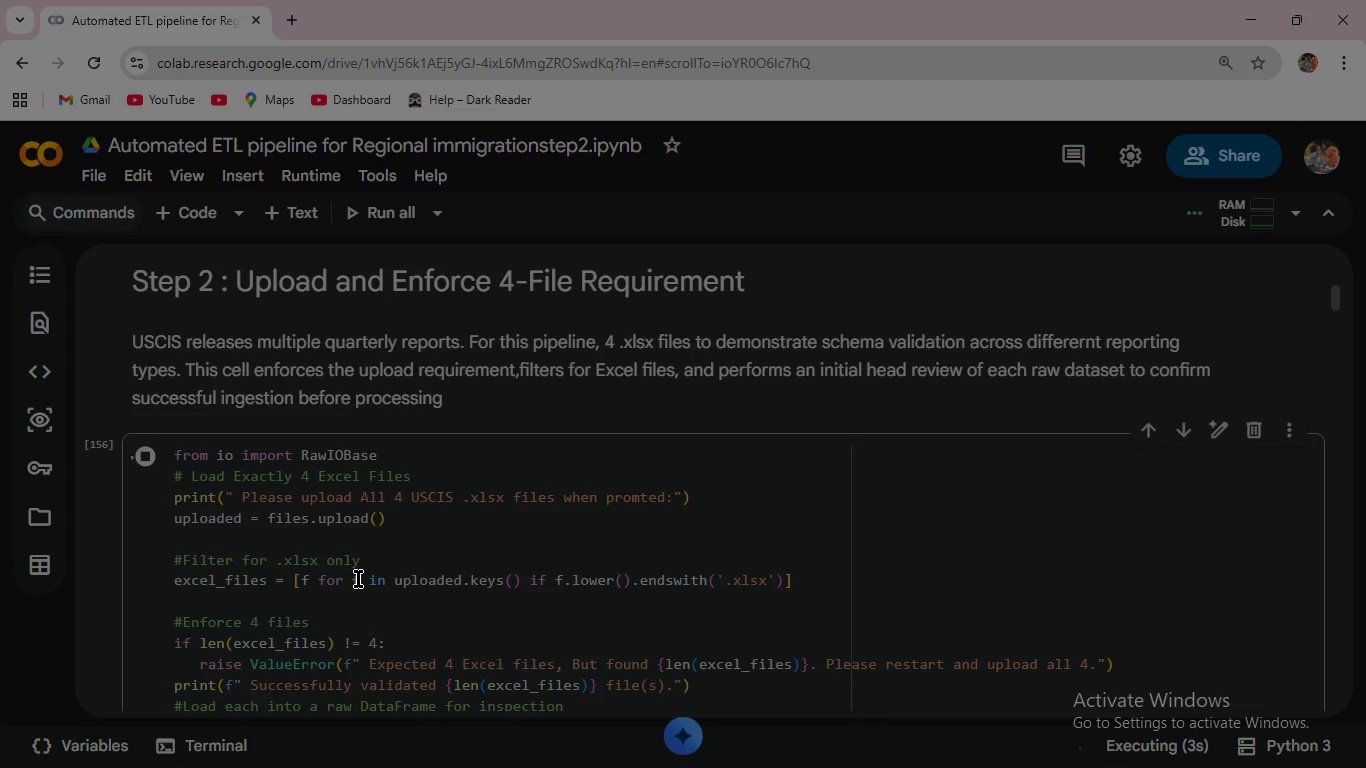 
wait(6.52)
 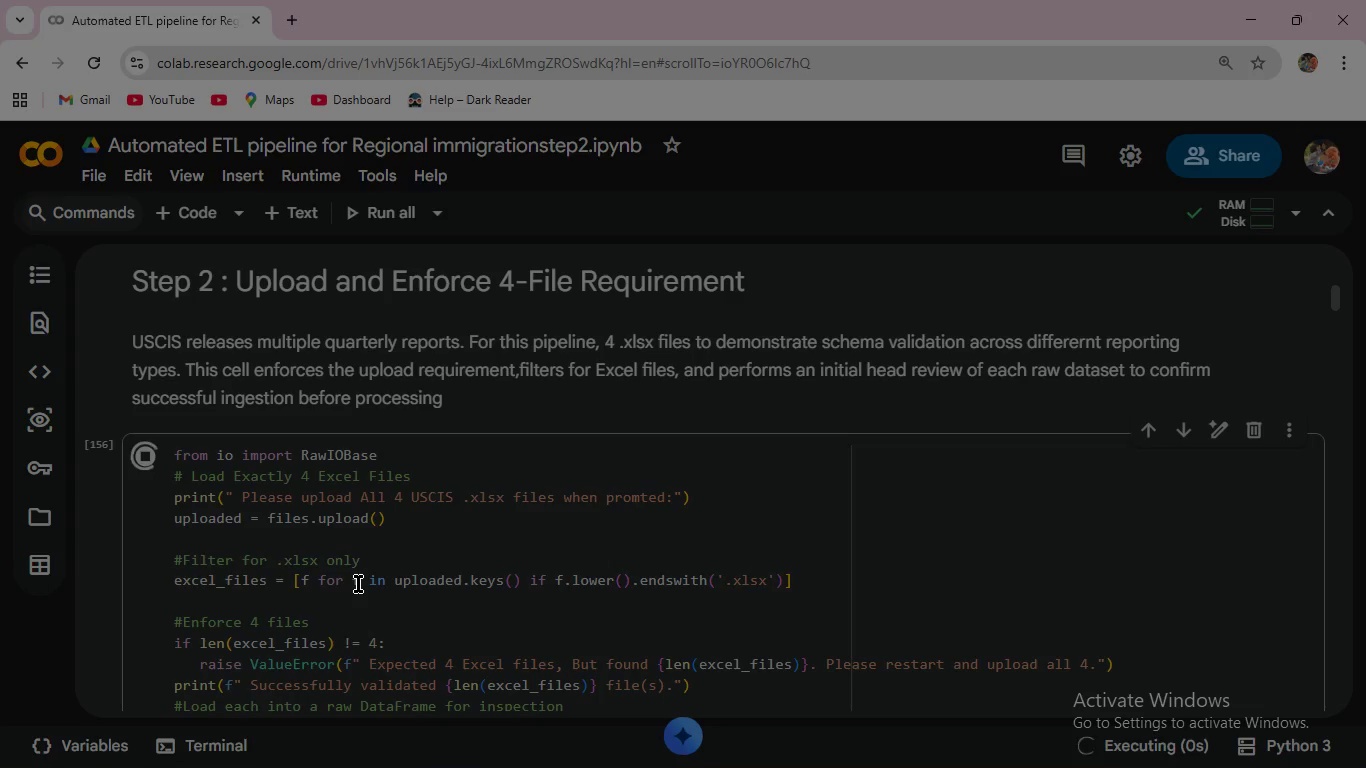 
left_click([1260, 5])